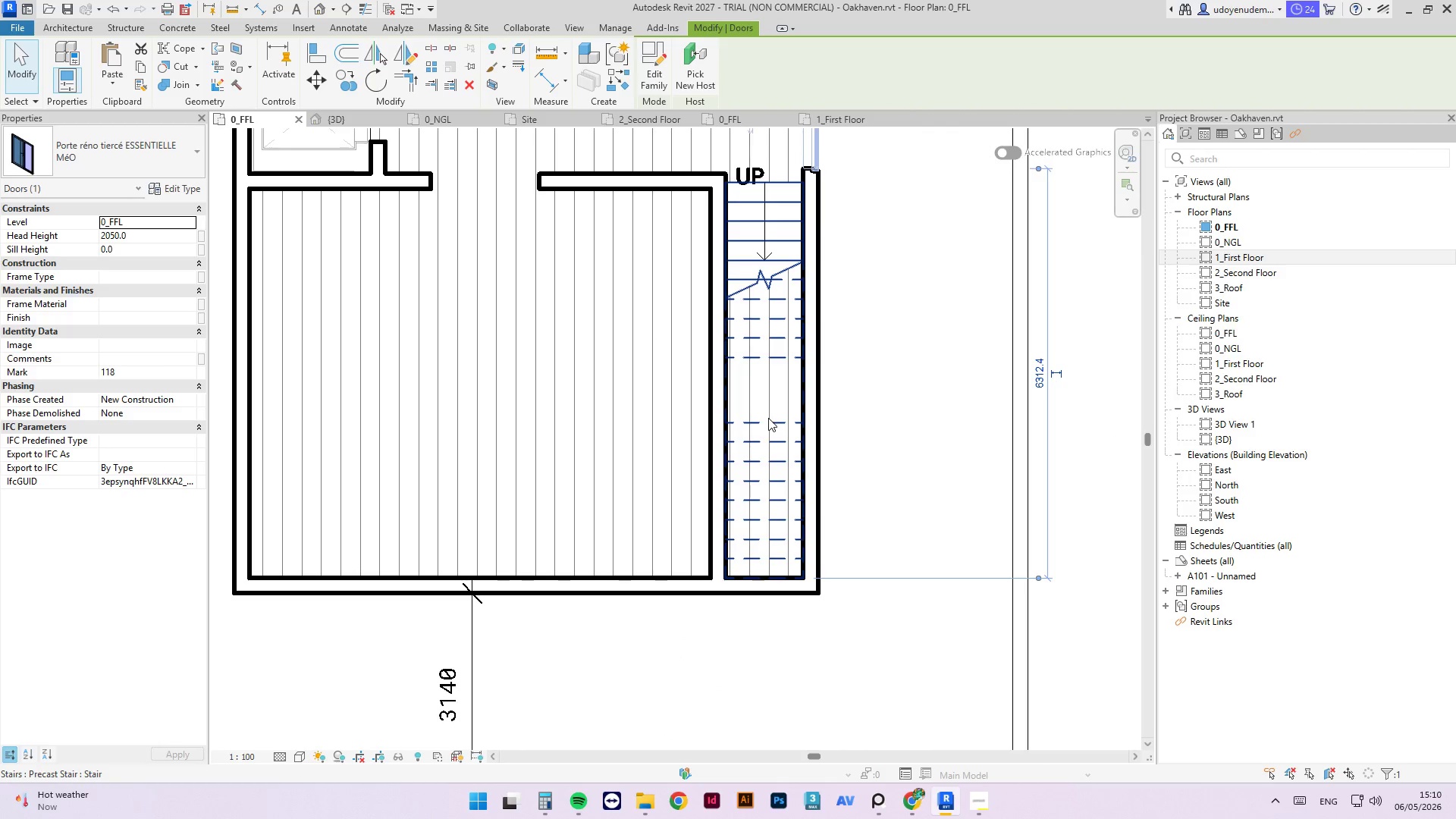 
left_click([769, 419])
 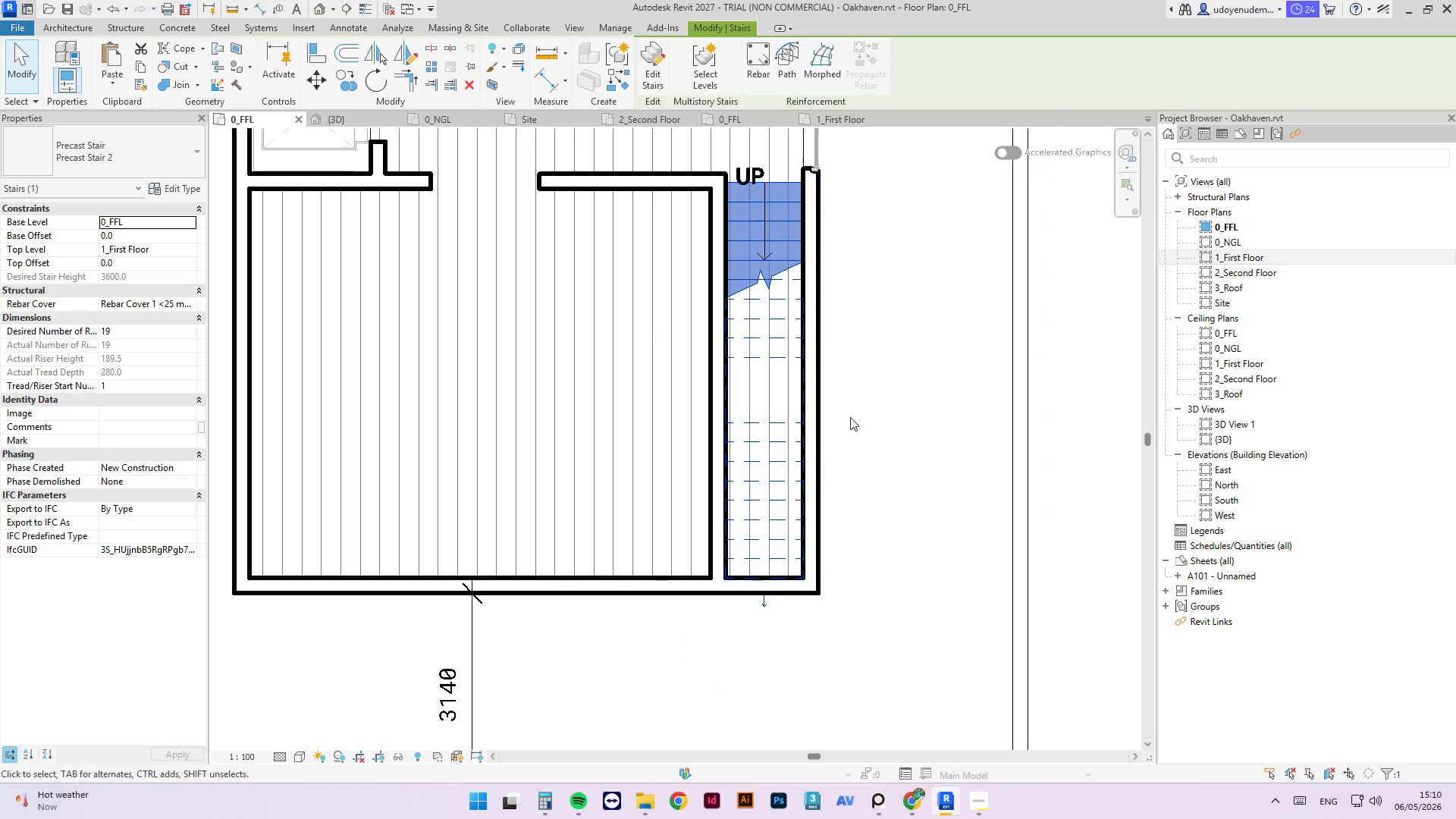 
left_click([875, 408])
 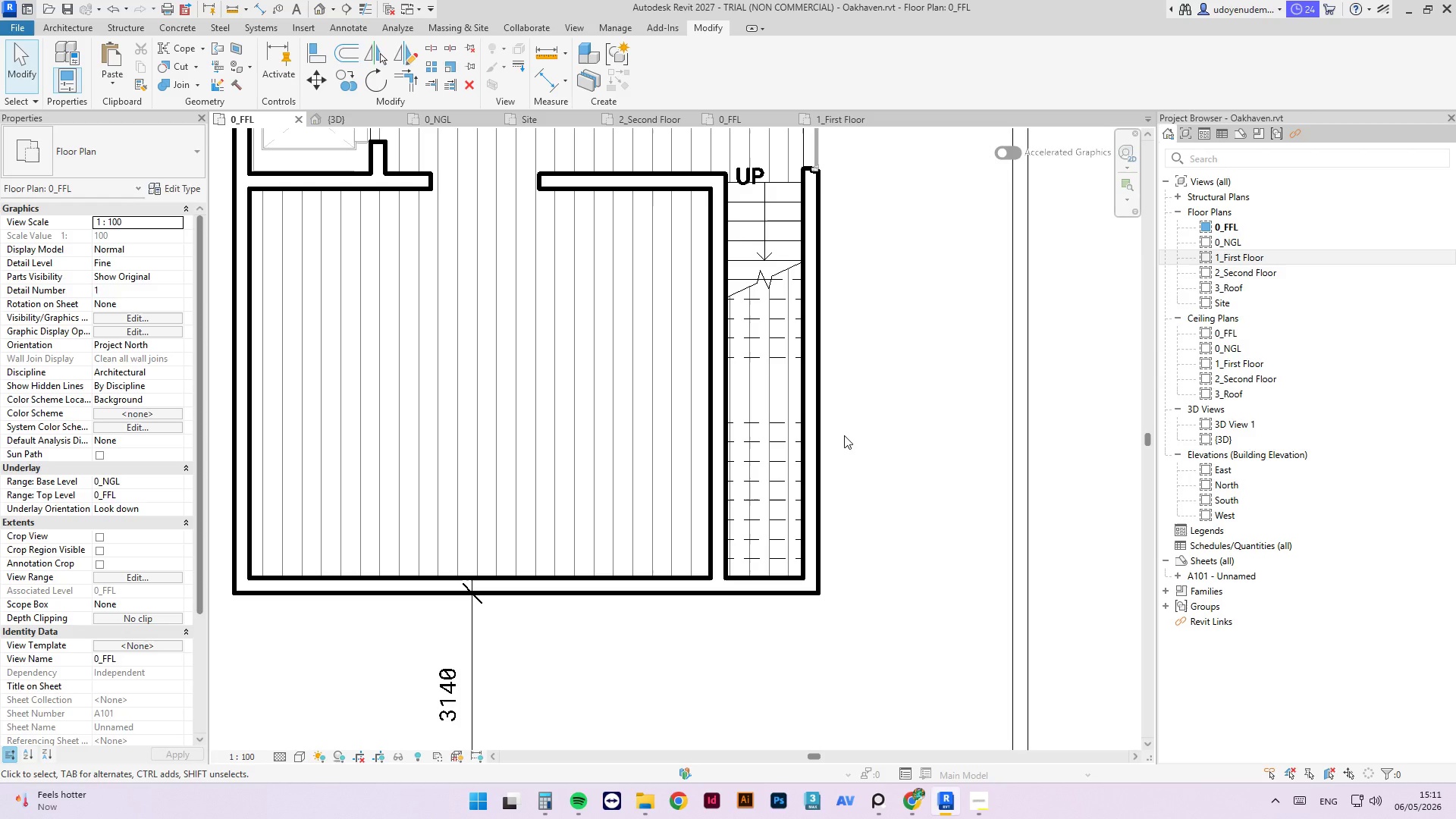 
wait(59.2)
 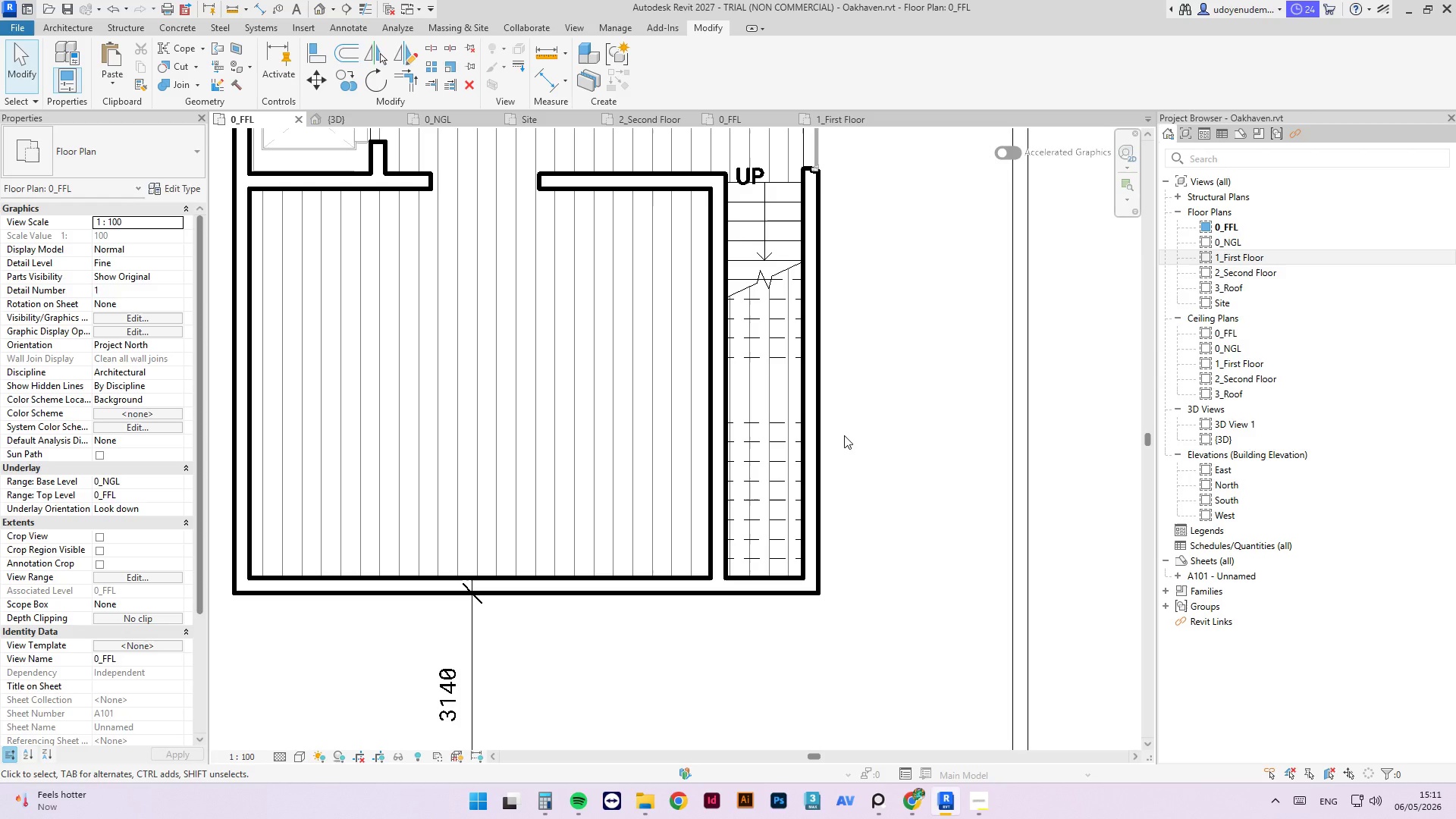 
scroll: coordinate [749, 385], scroll_direction: up, amount: 1.0
 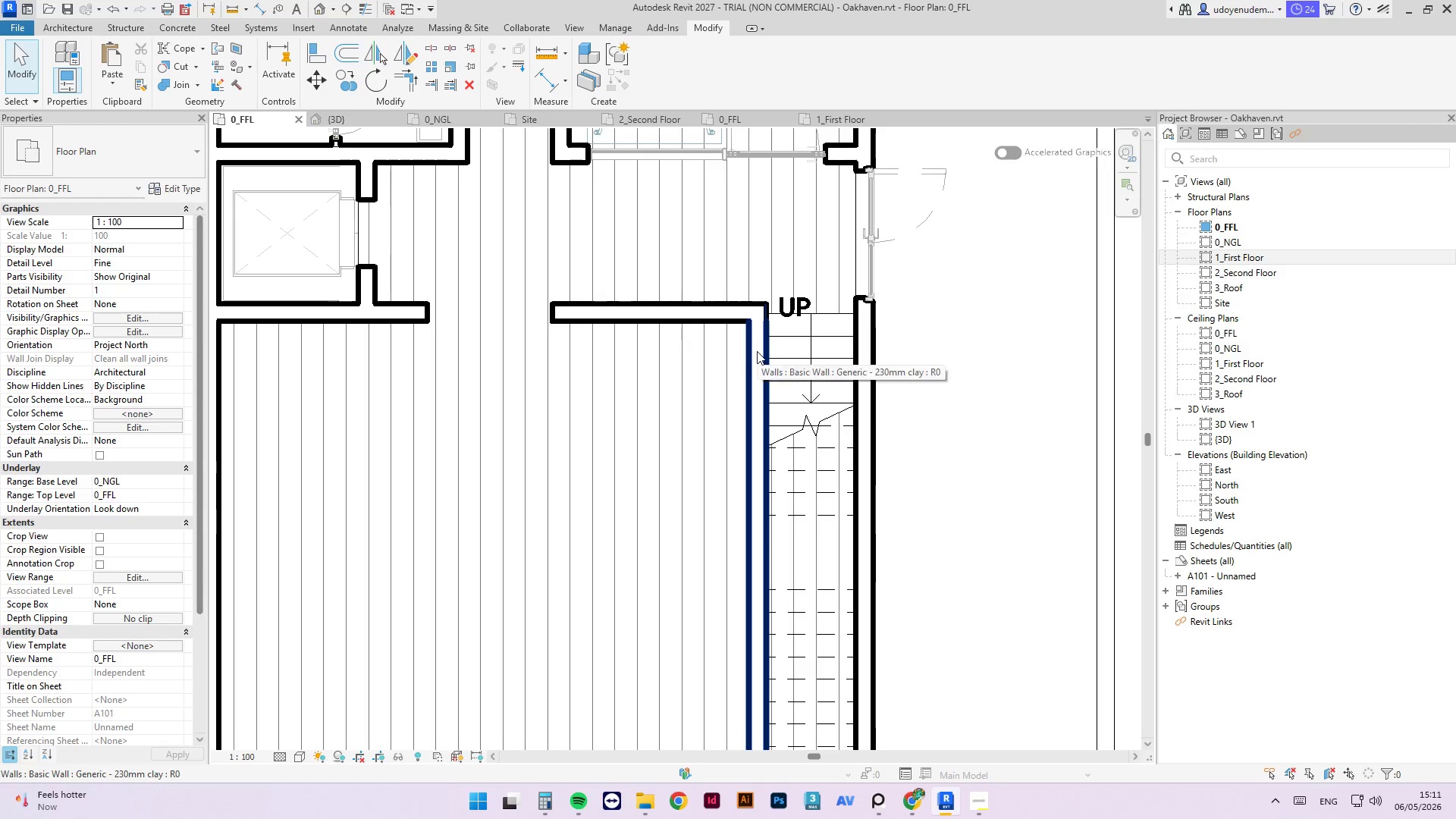 
left_click([757, 351])
 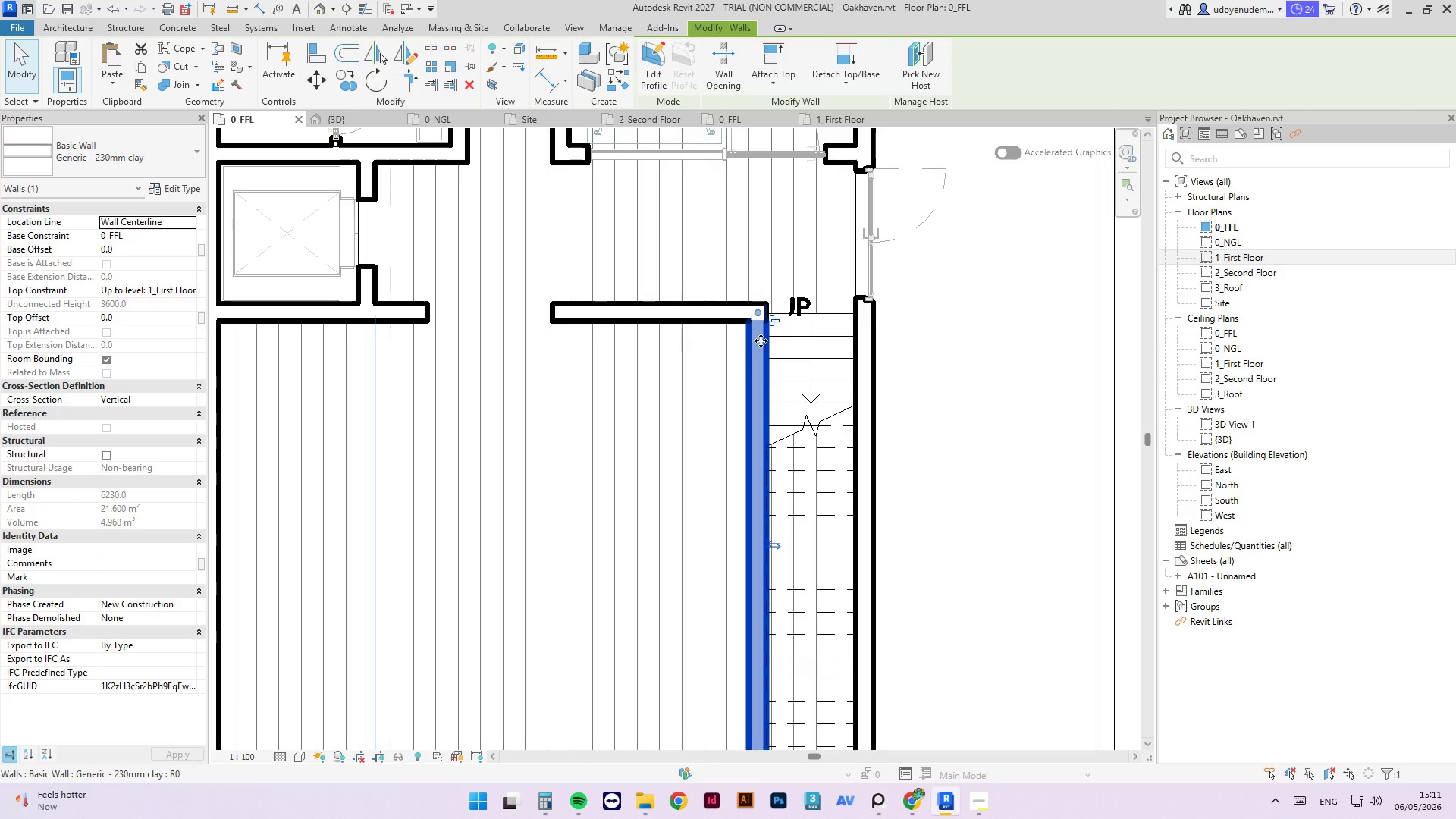 
scroll: coordinate [843, 275], scroll_direction: down, amount: 1.0
 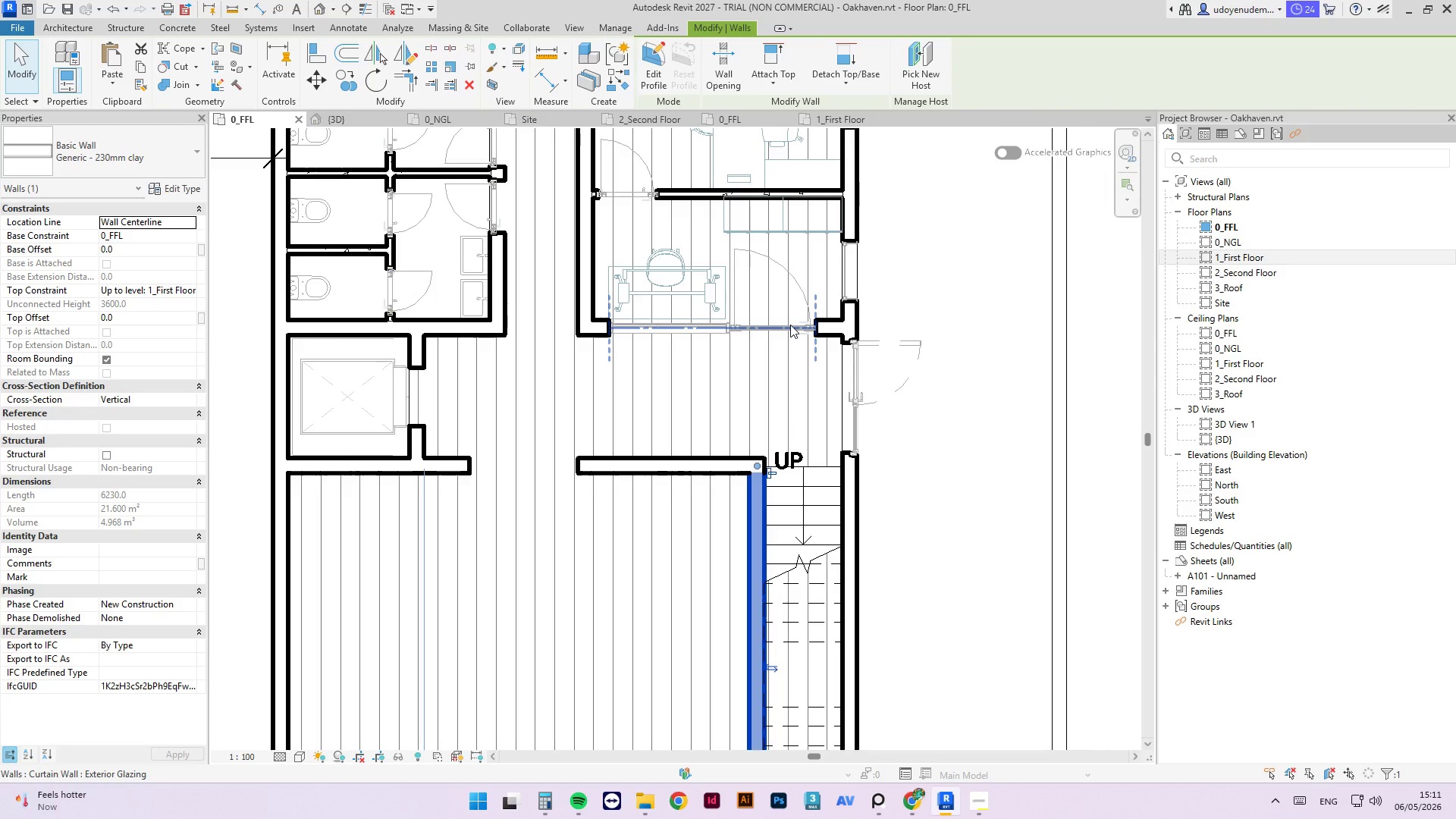 
left_click([790, 325])
 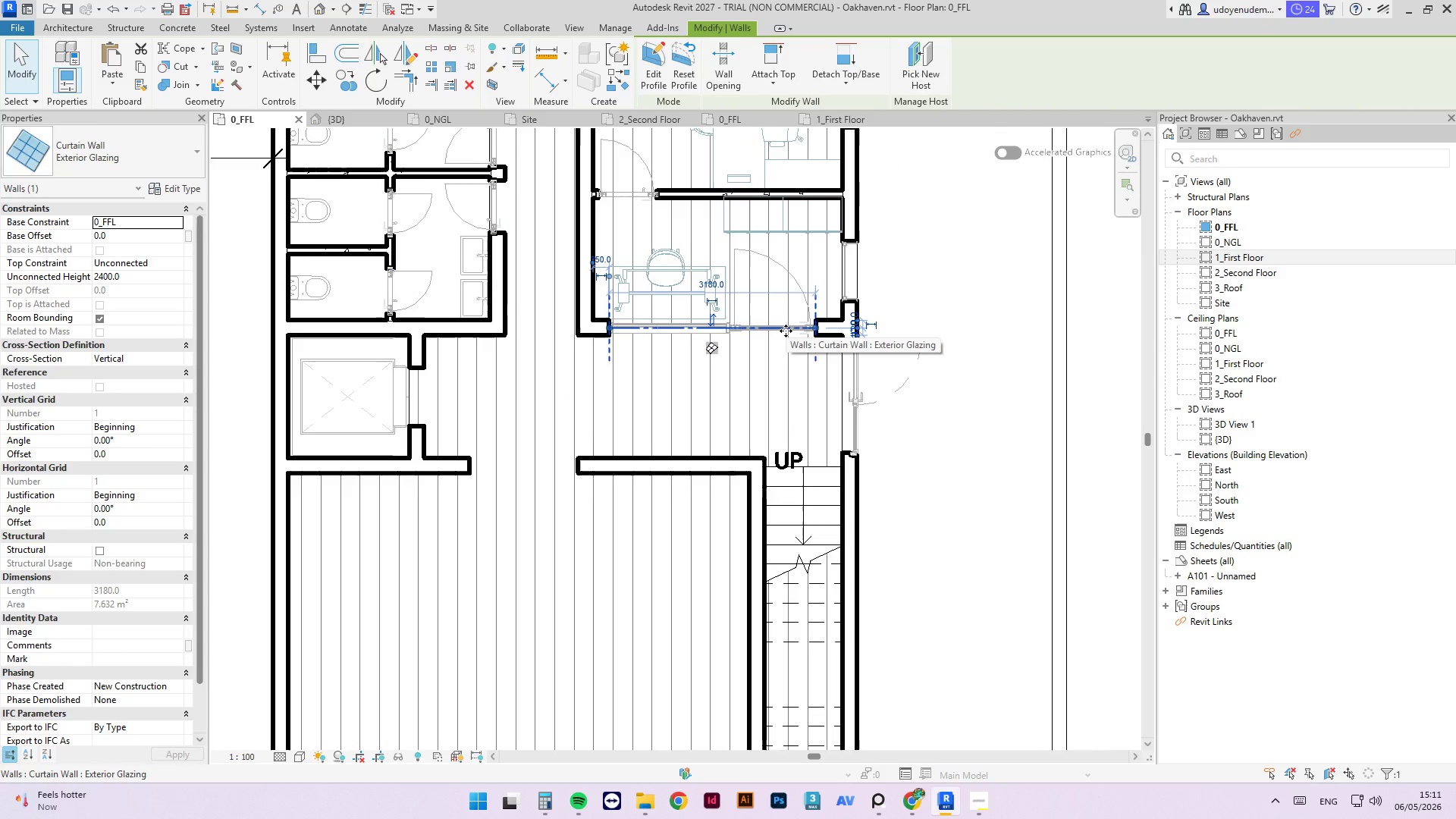 
key(ArrowRight)
 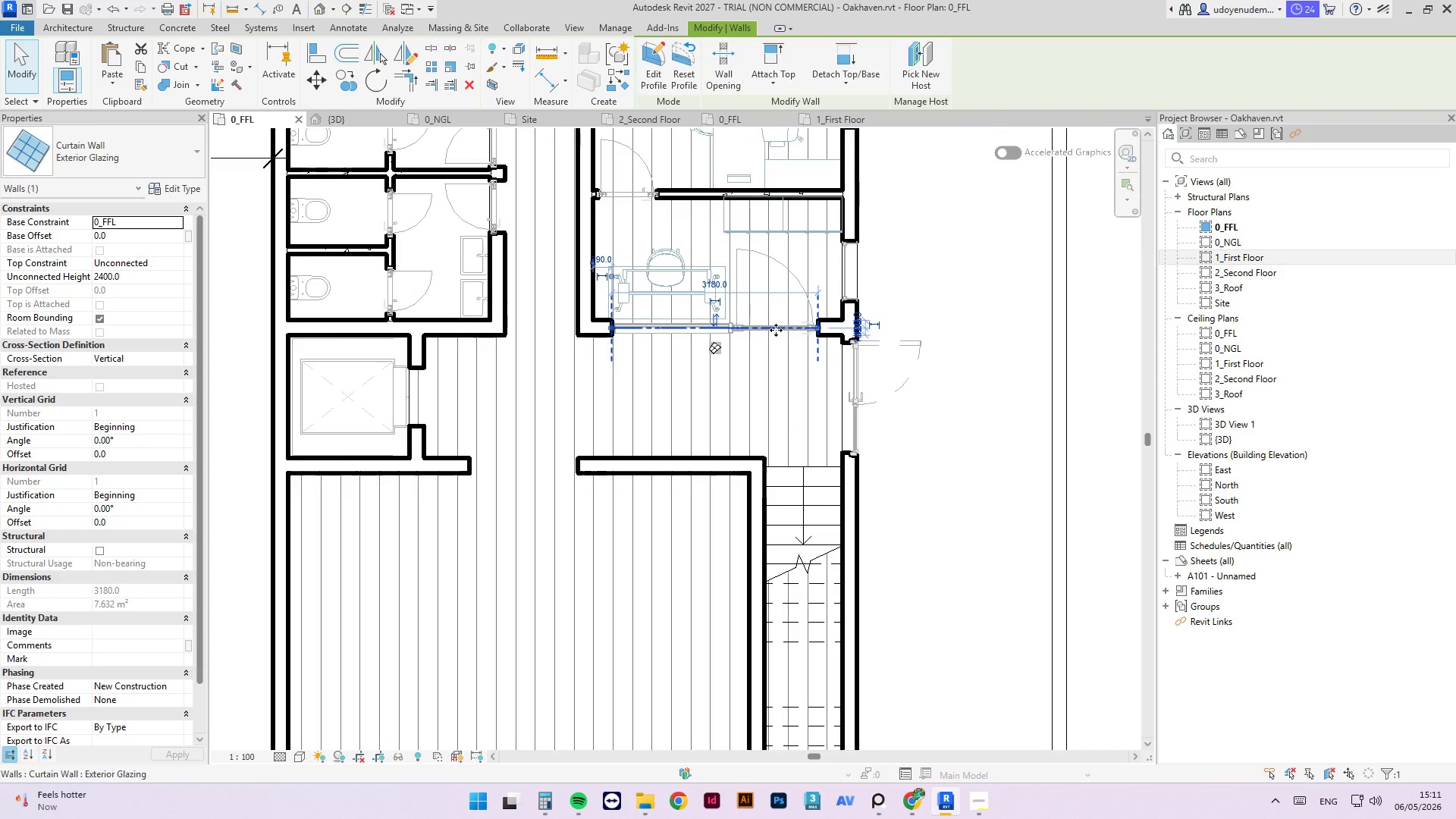 
key(ArrowRight)
 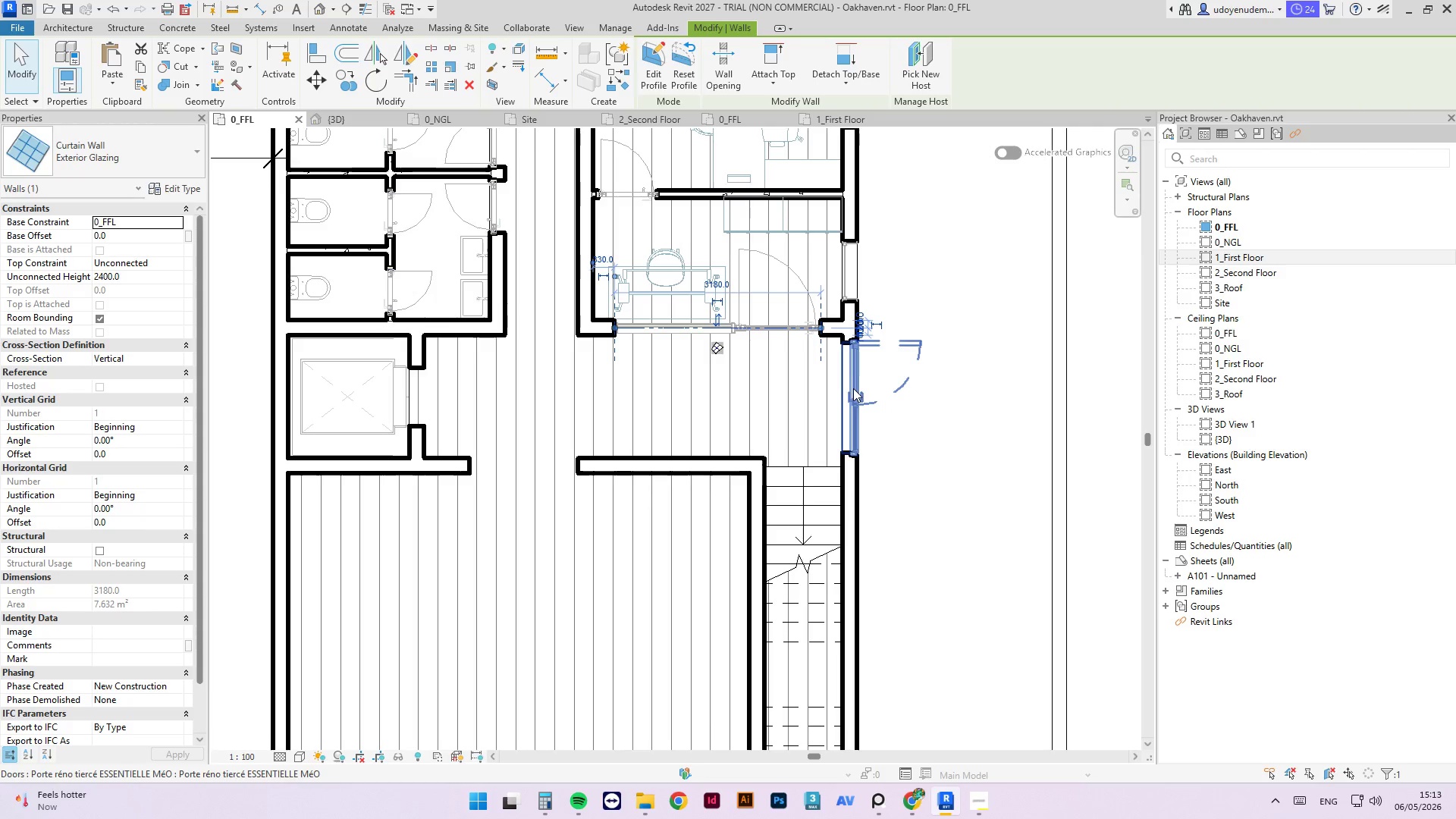 
wait(117.53)
 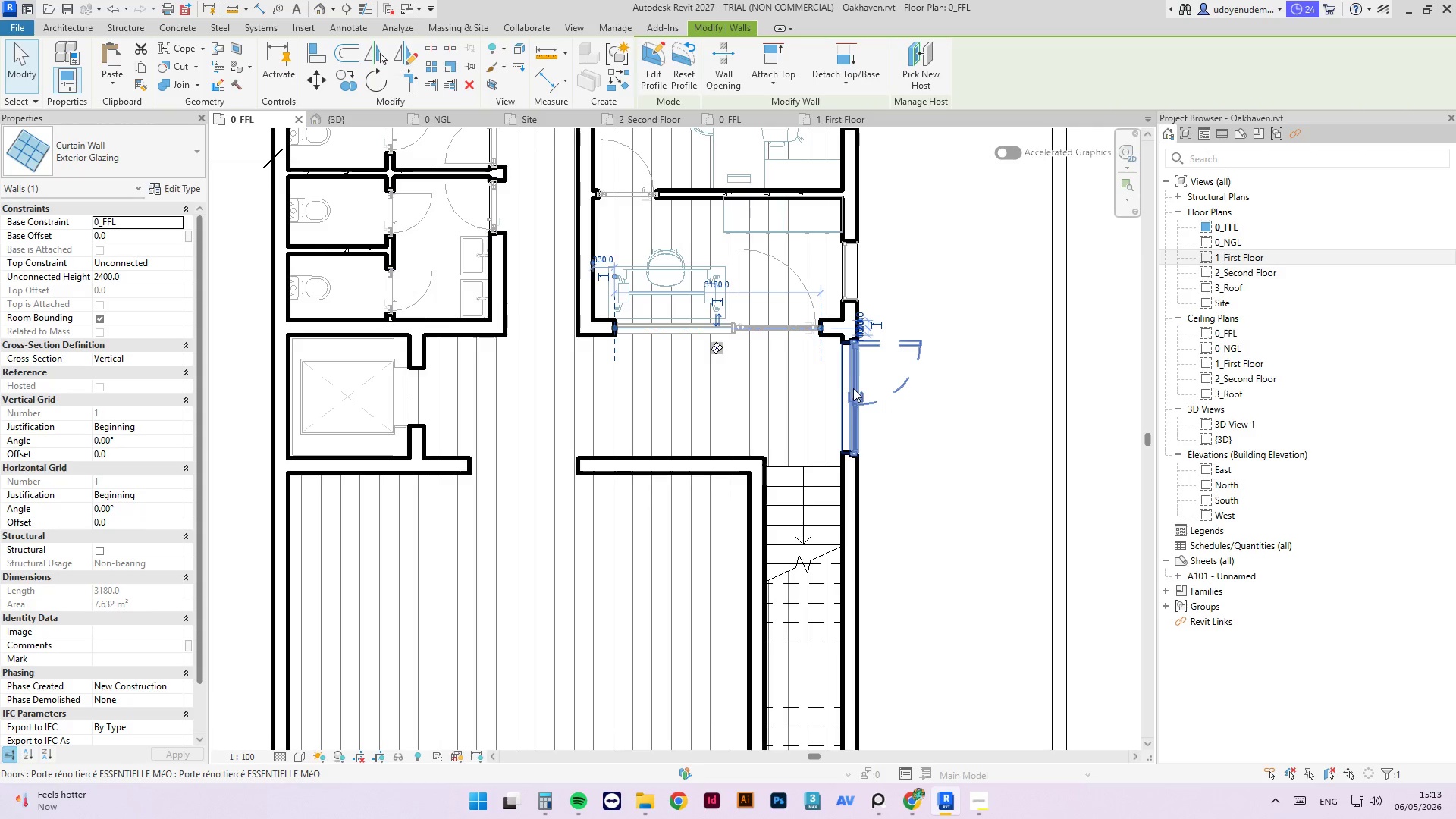 
scroll: coordinate [953, 401], scroll_direction: up, amount: 4.0
 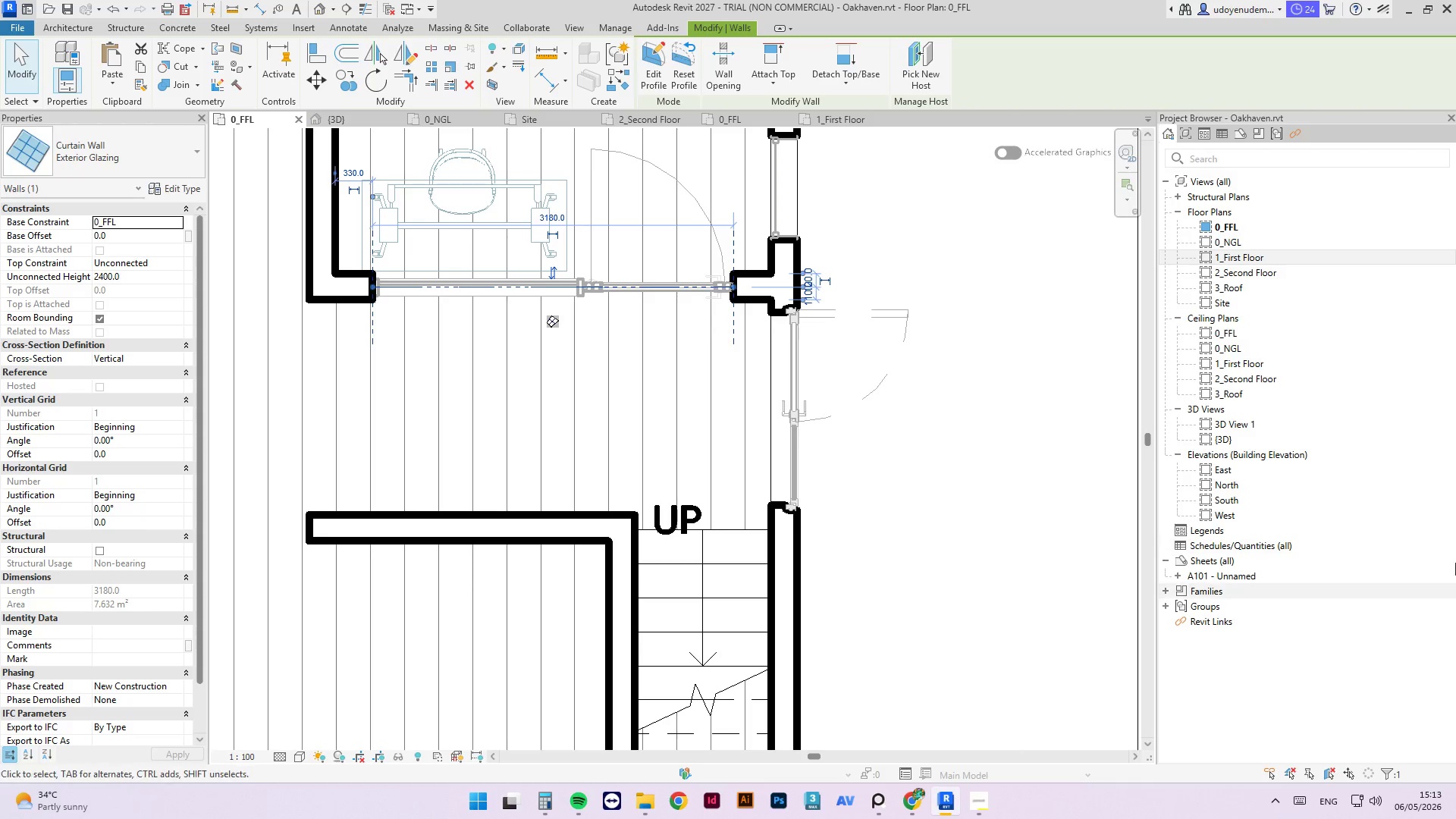 
wait(34.01)
 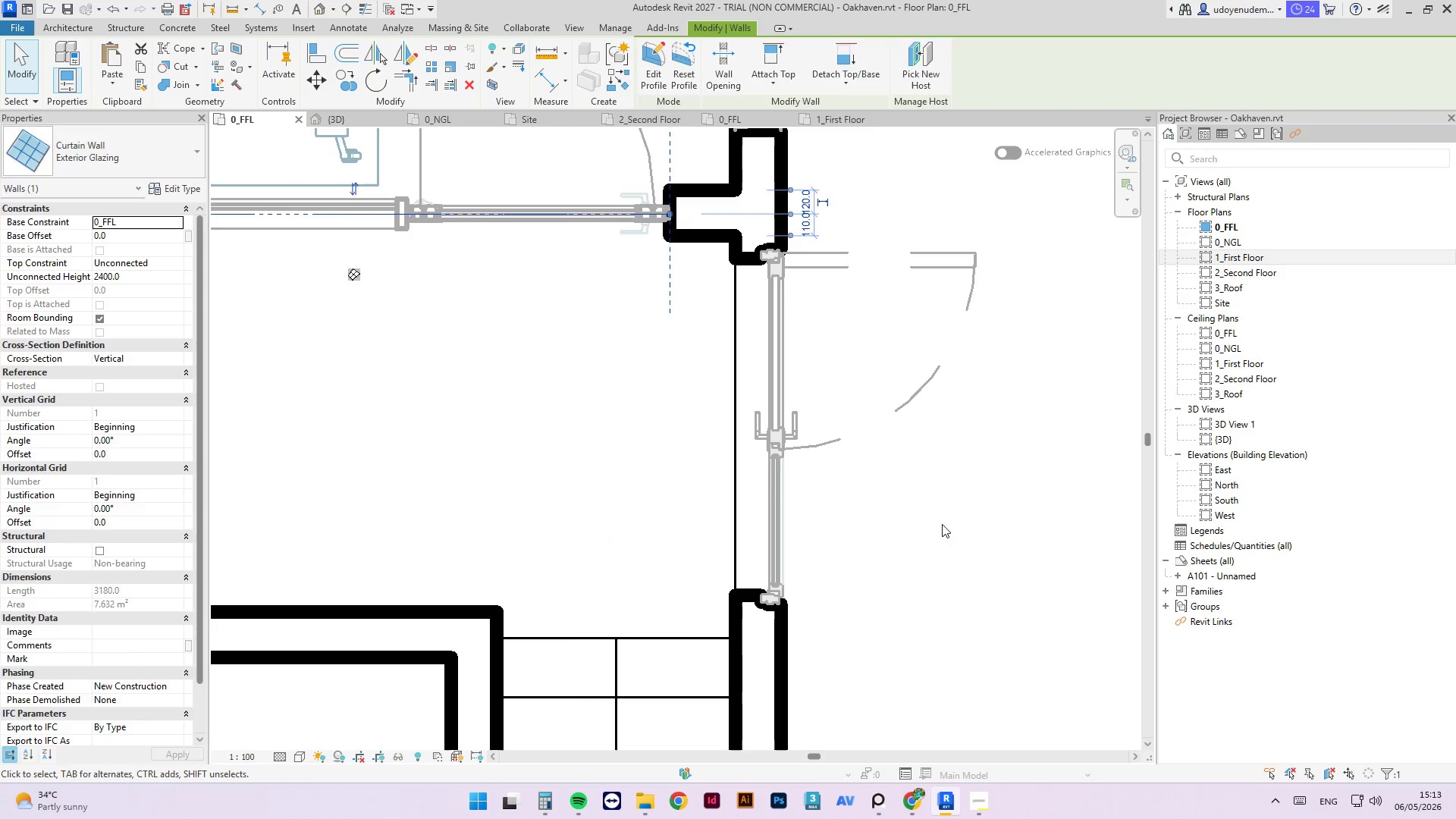 
key(Escape)
 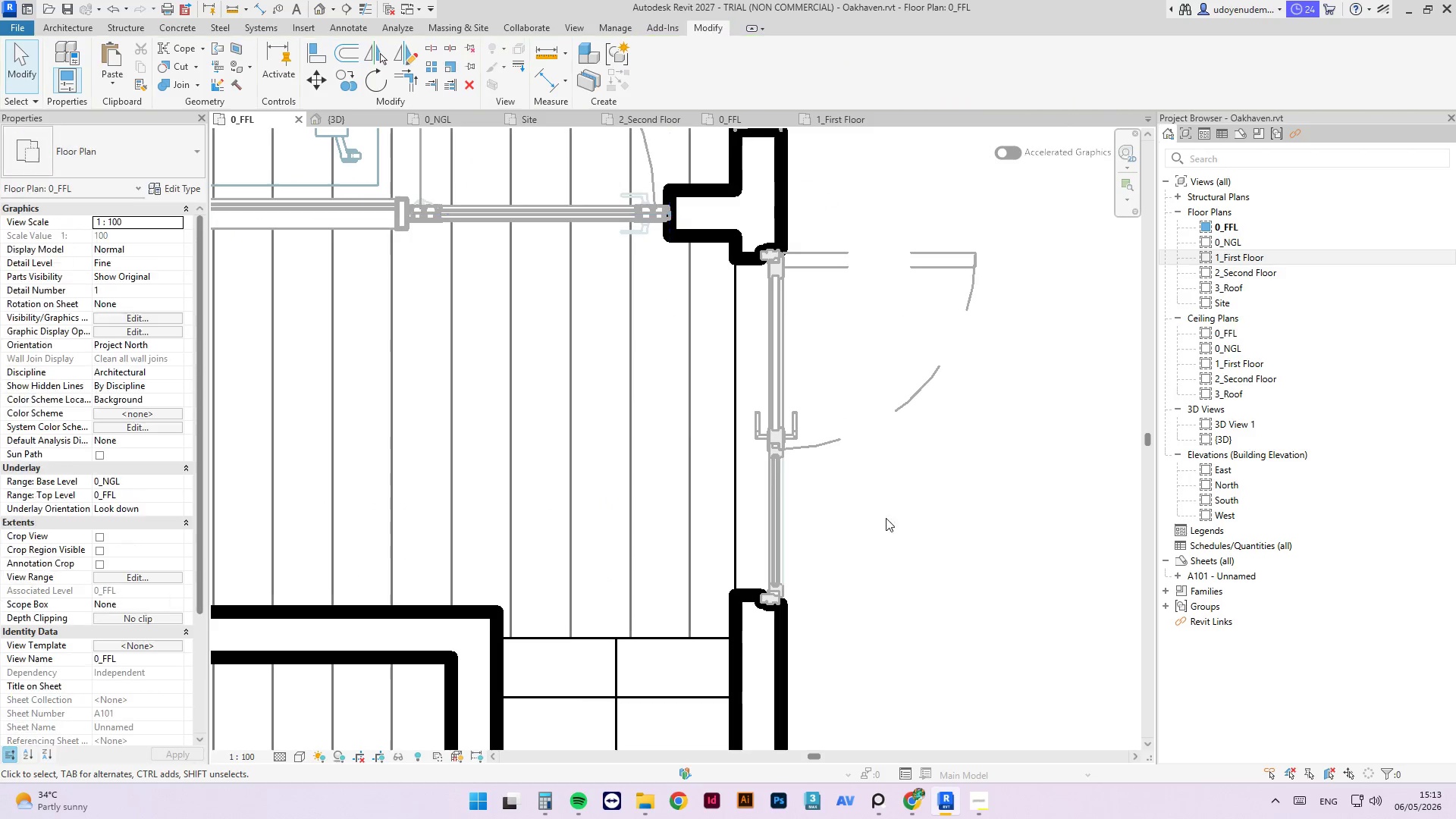 
key(Escape)
 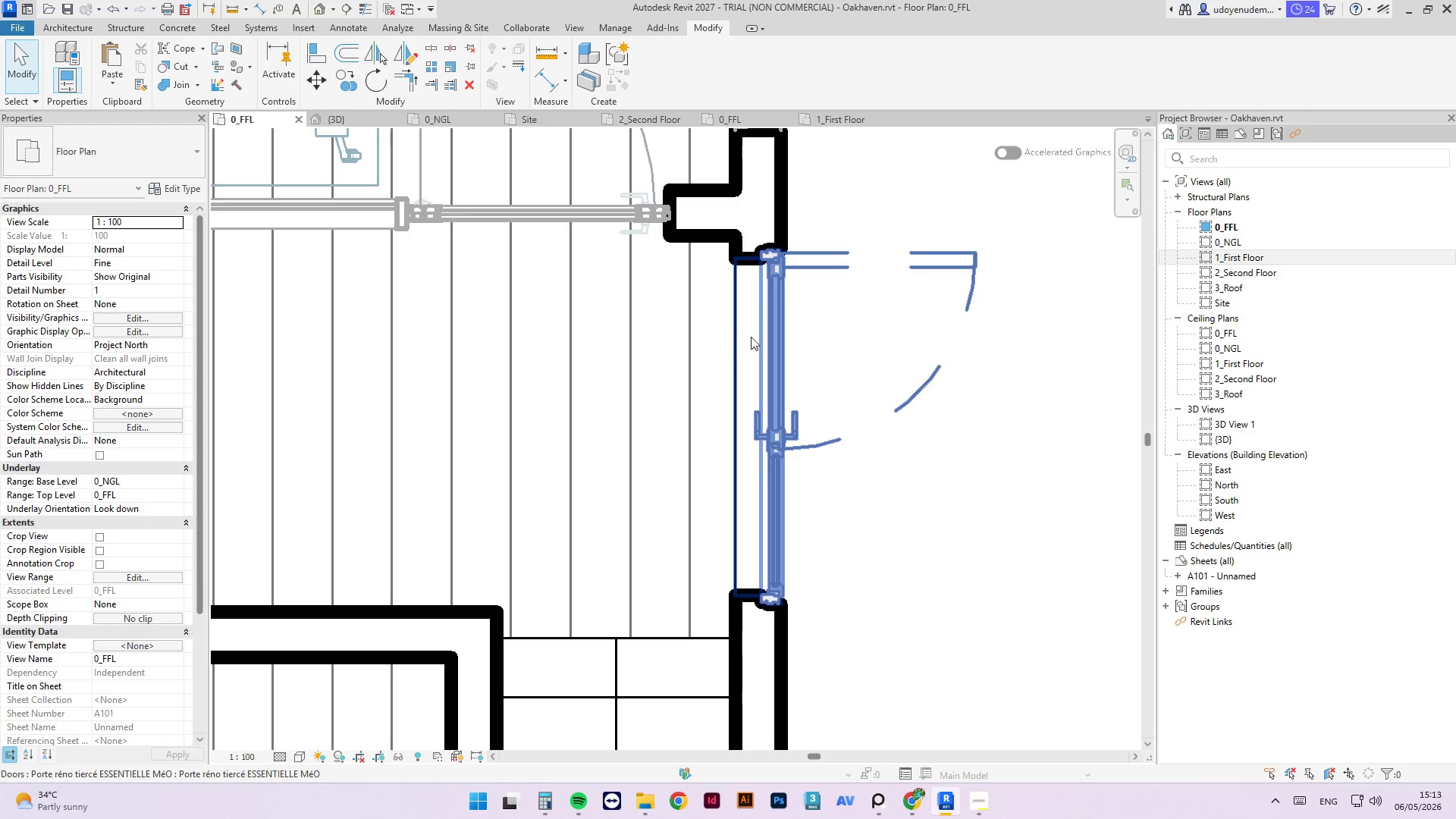 
scroll: coordinate [848, 411], scroll_direction: up, amount: 4.0
 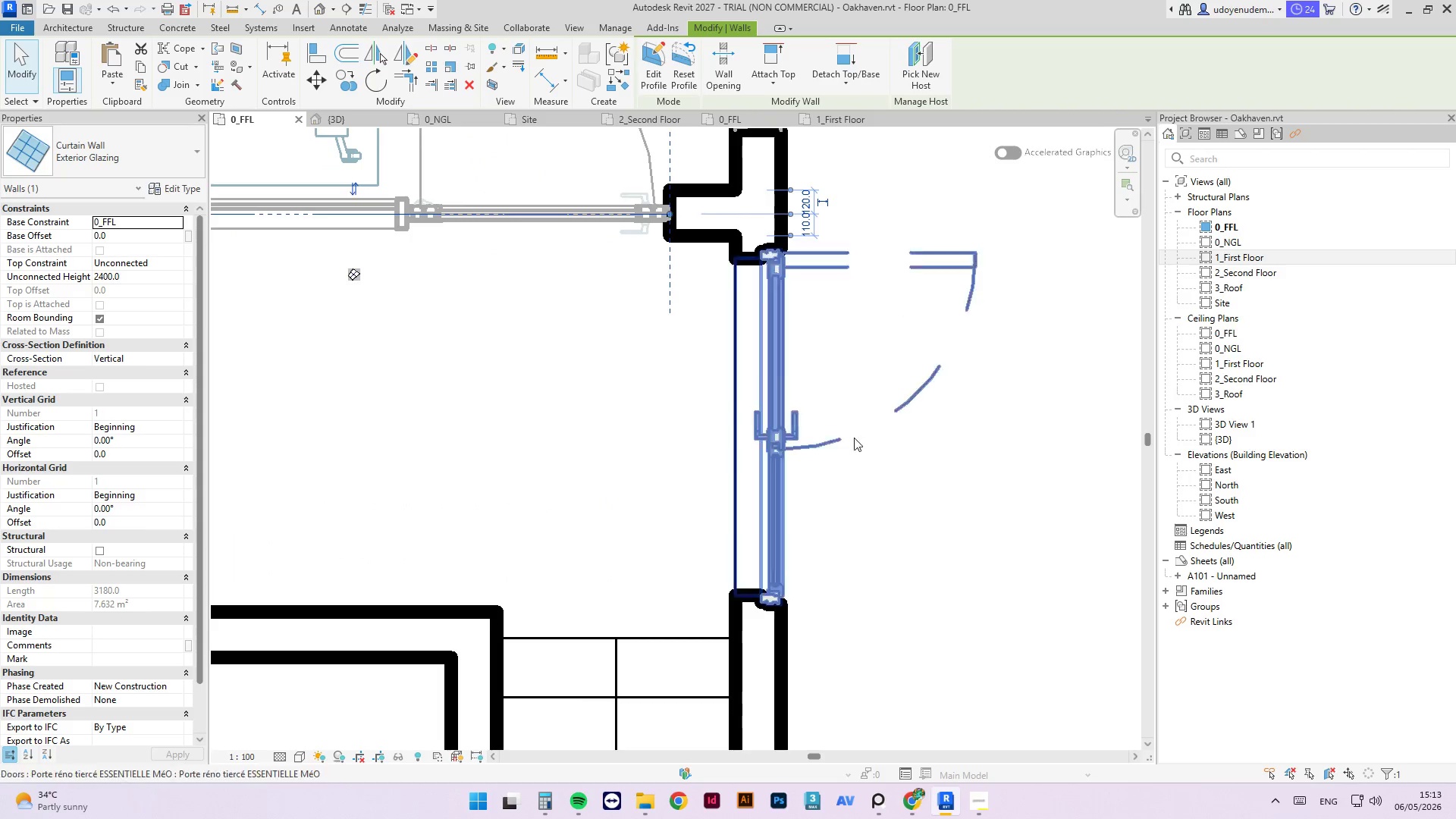 
left_click([761, 333])
 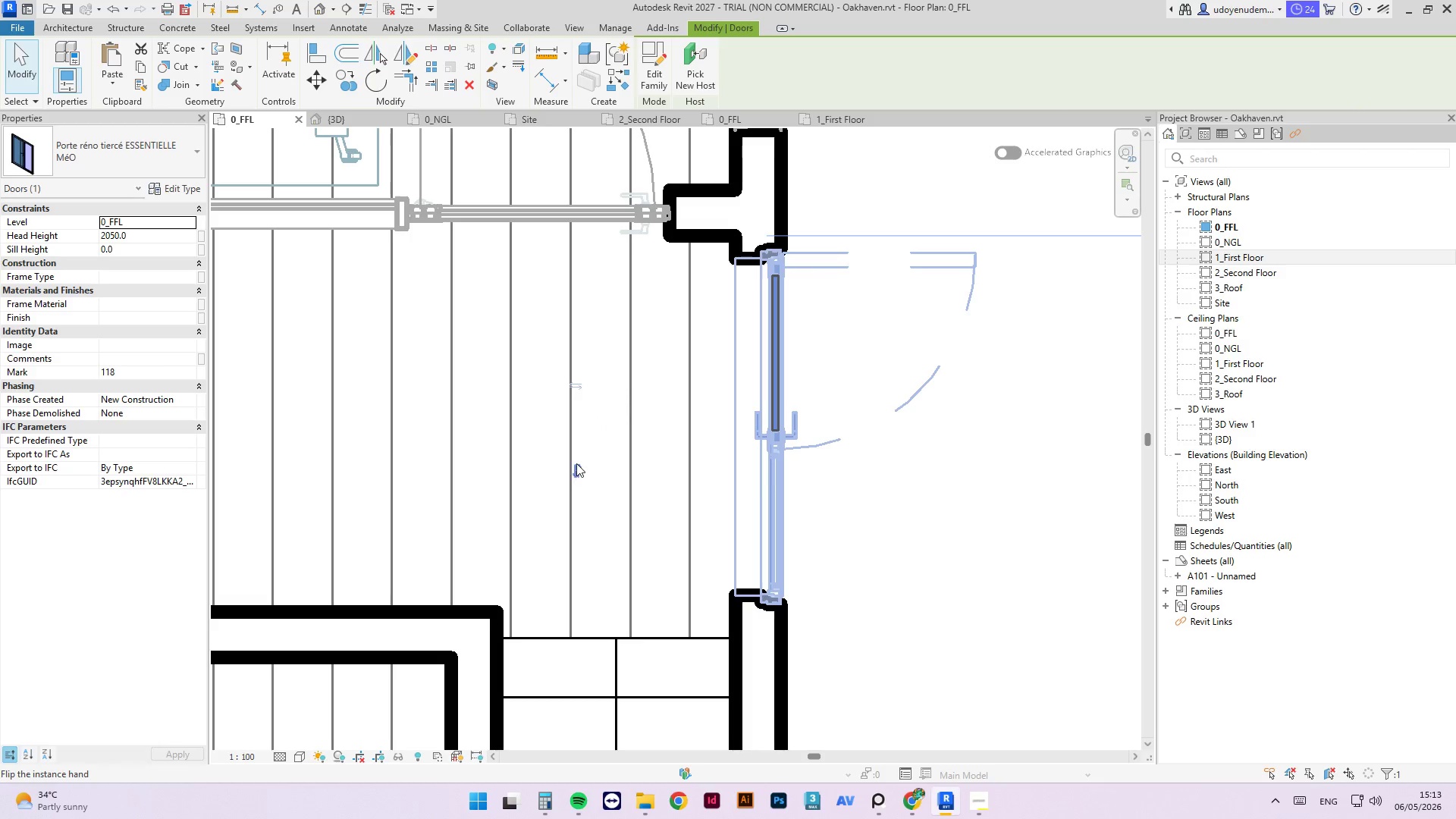 
left_click([576, 466])
 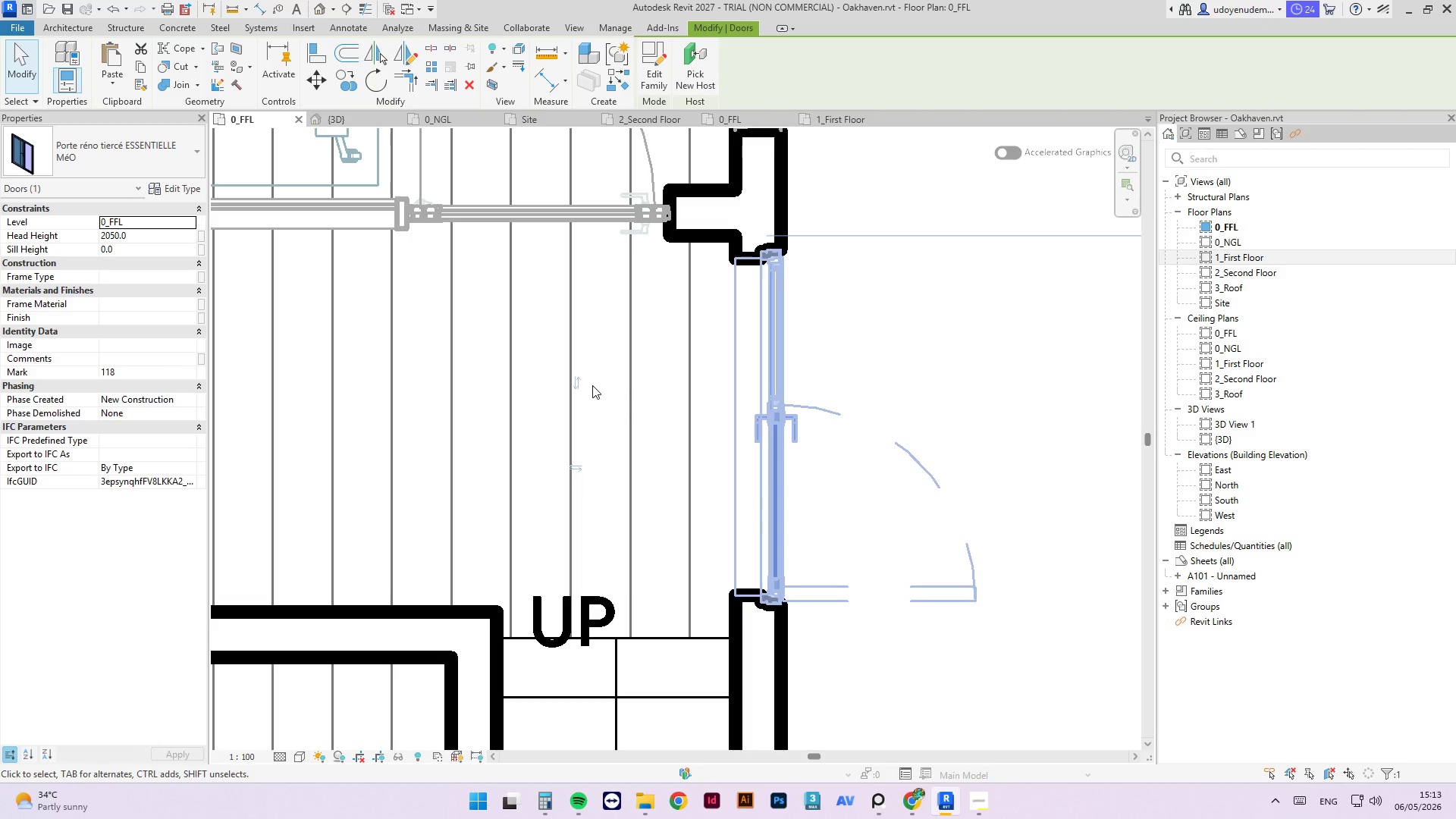 
left_click([579, 386])
 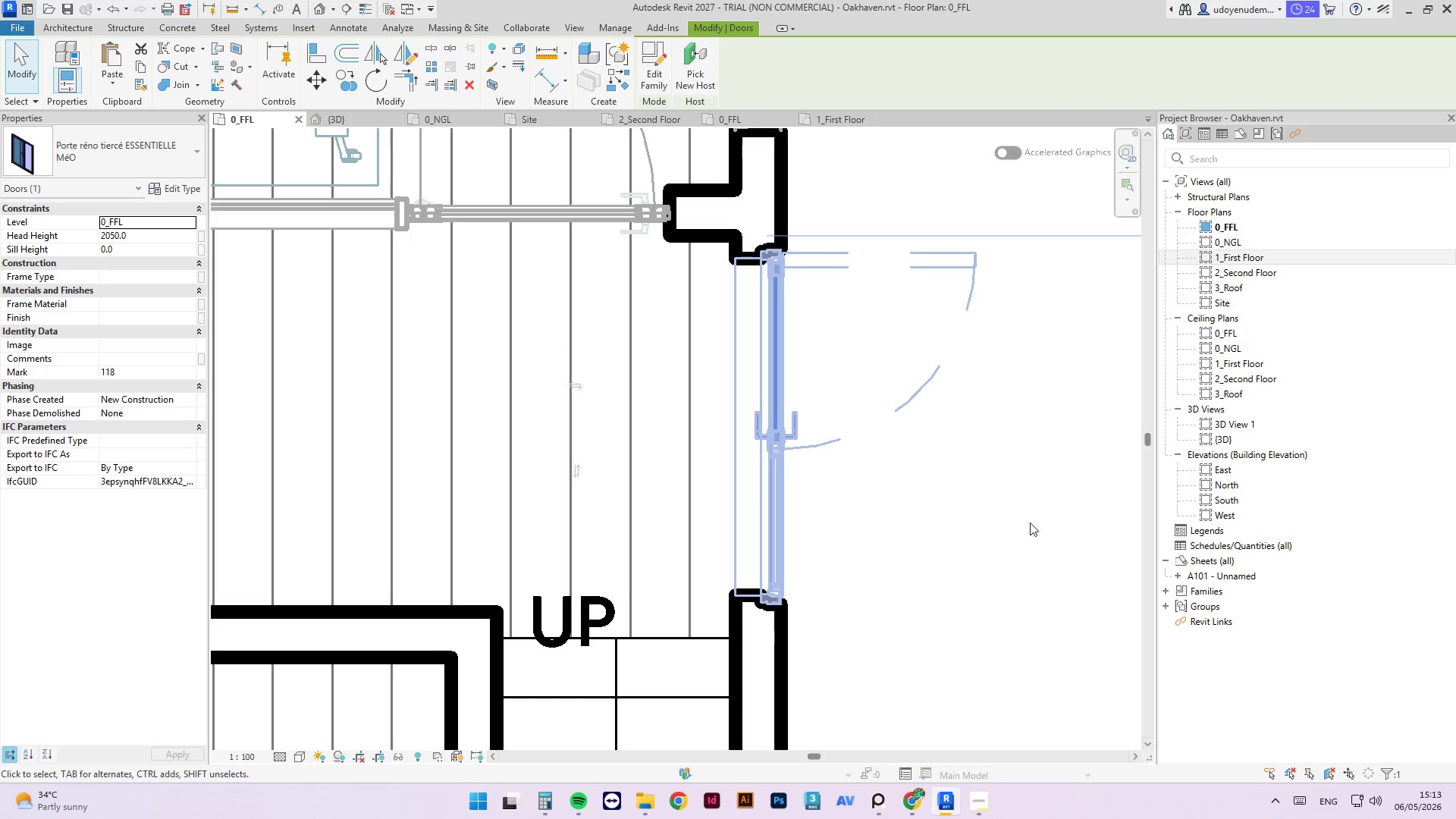 
left_click([1052, 569])
 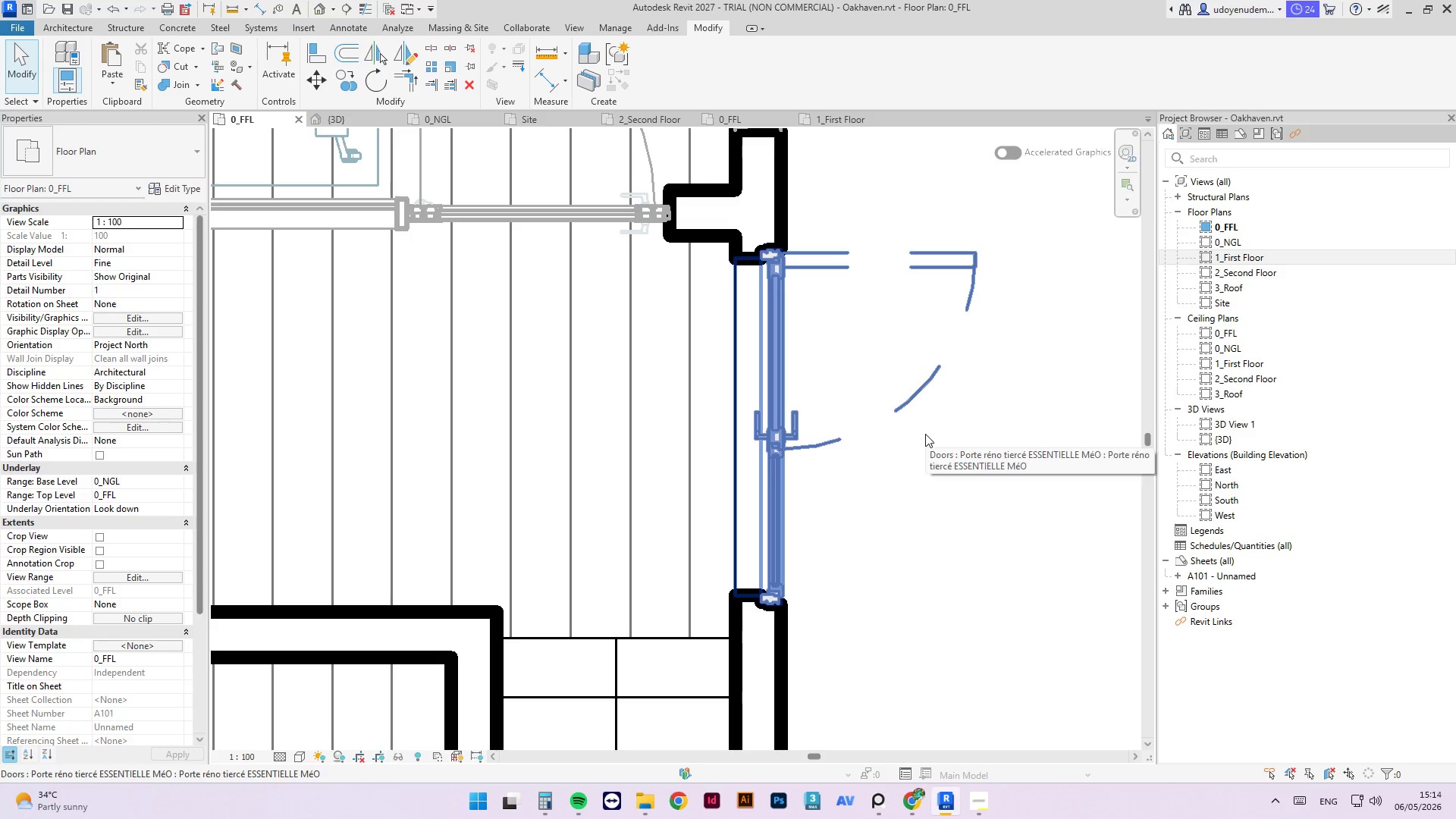 
scroll: coordinate [938, 387], scroll_direction: down, amount: 10.0
 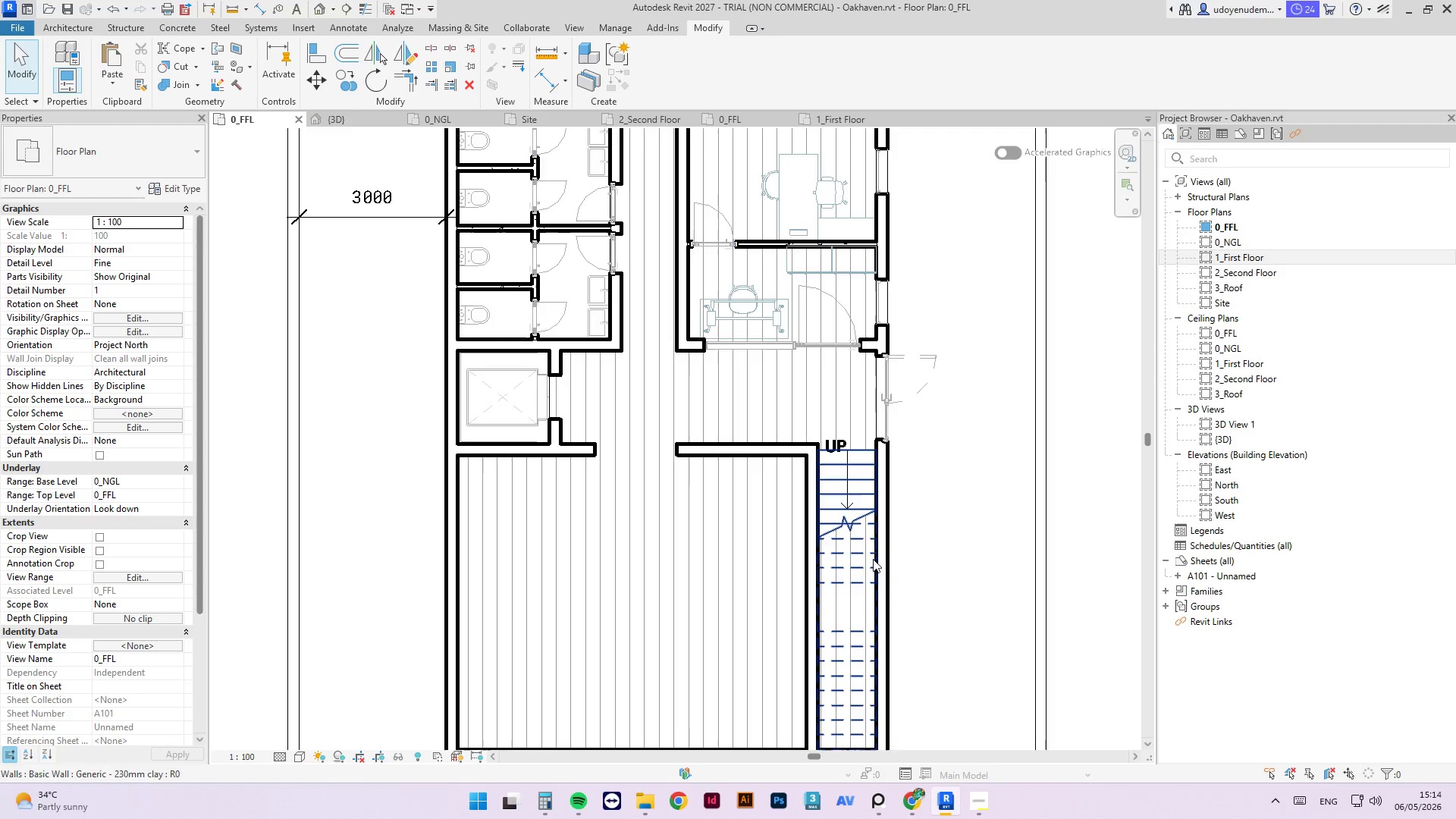 
left_click([1028, 374])
 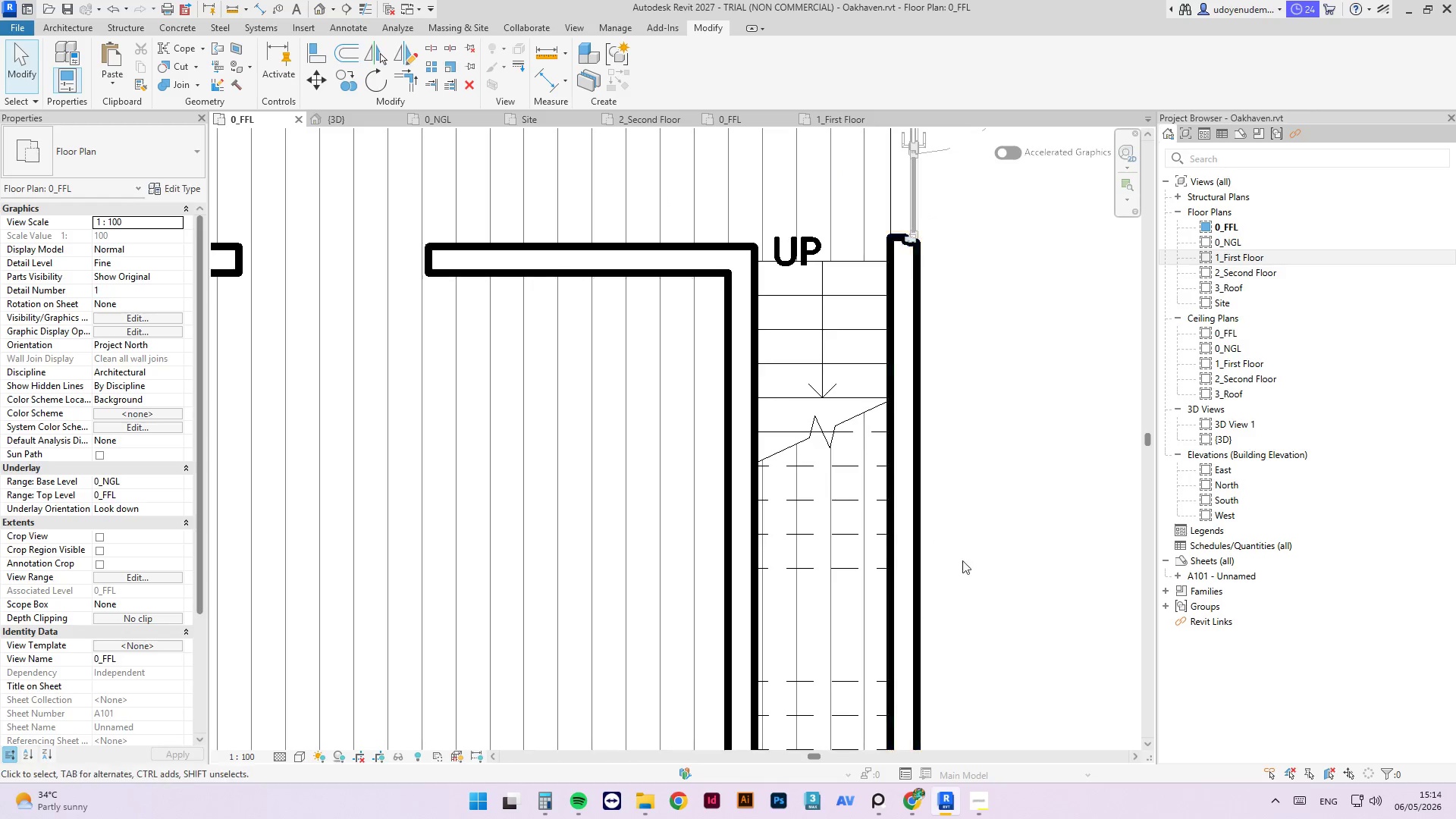 
scroll: coordinate [1028, 374], scroll_direction: up, amount: 6.0
 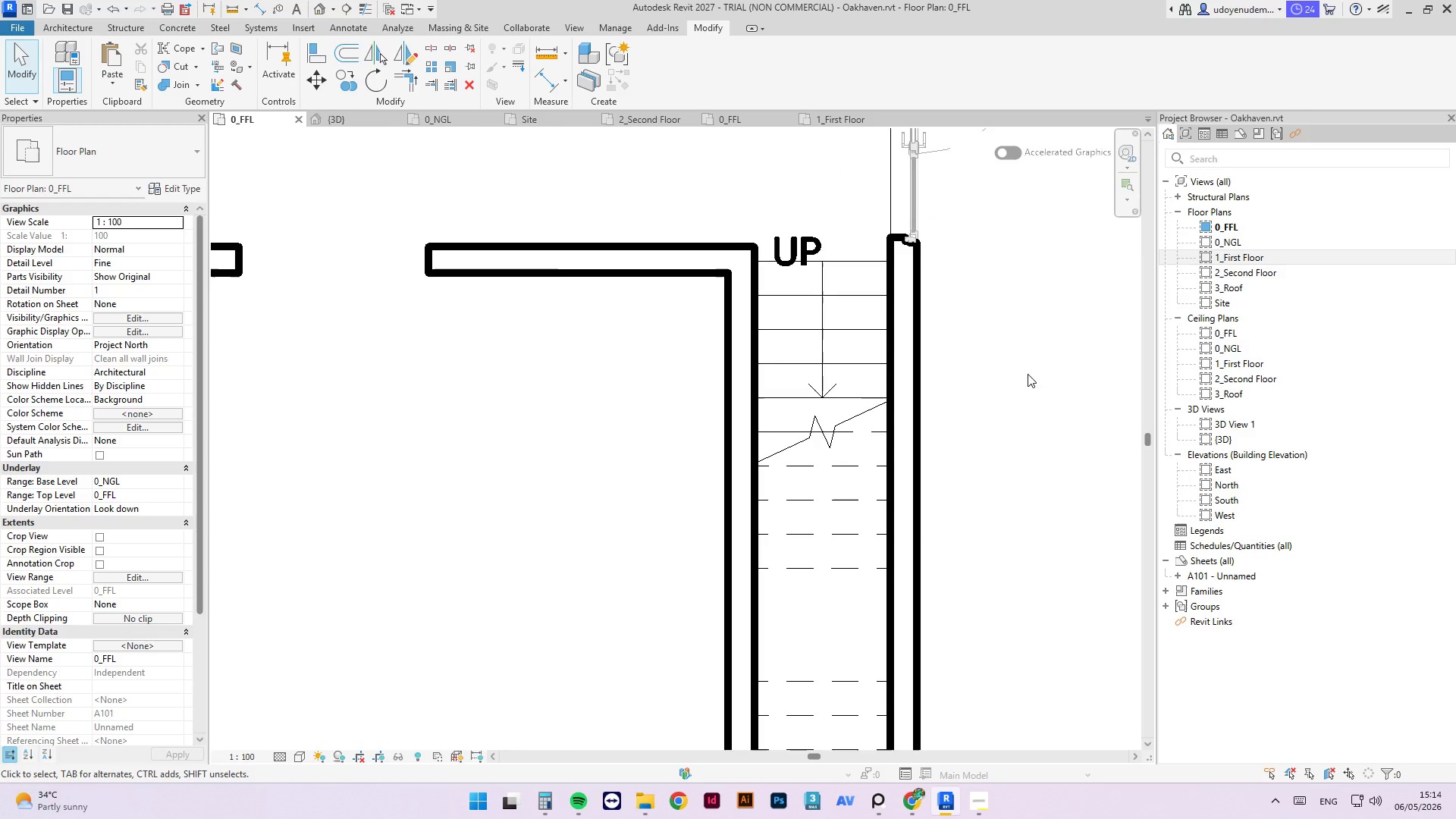 
scroll: coordinate [1043, 546], scroll_direction: down, amount: 7.0
 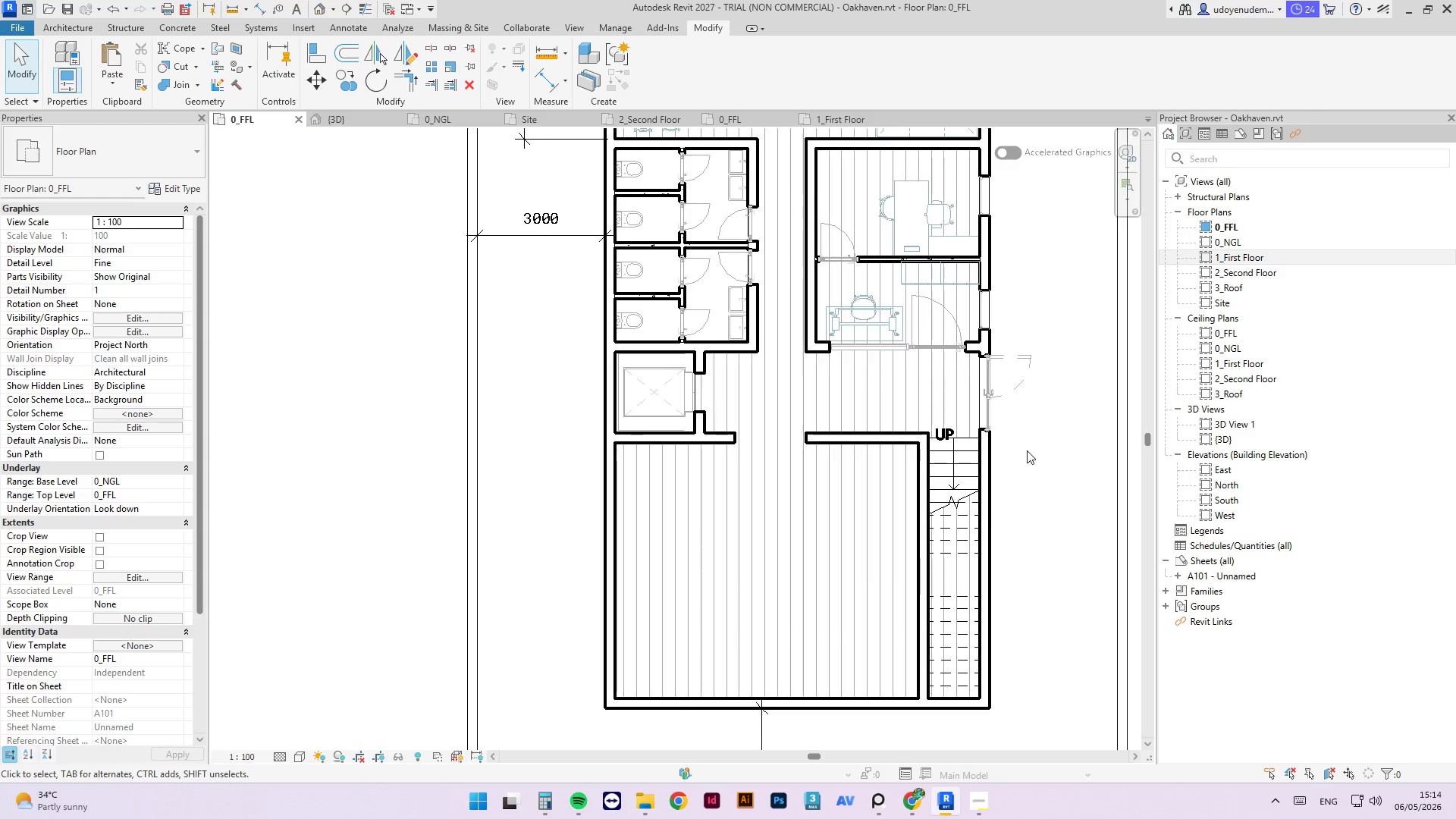 
key(Control+S)
 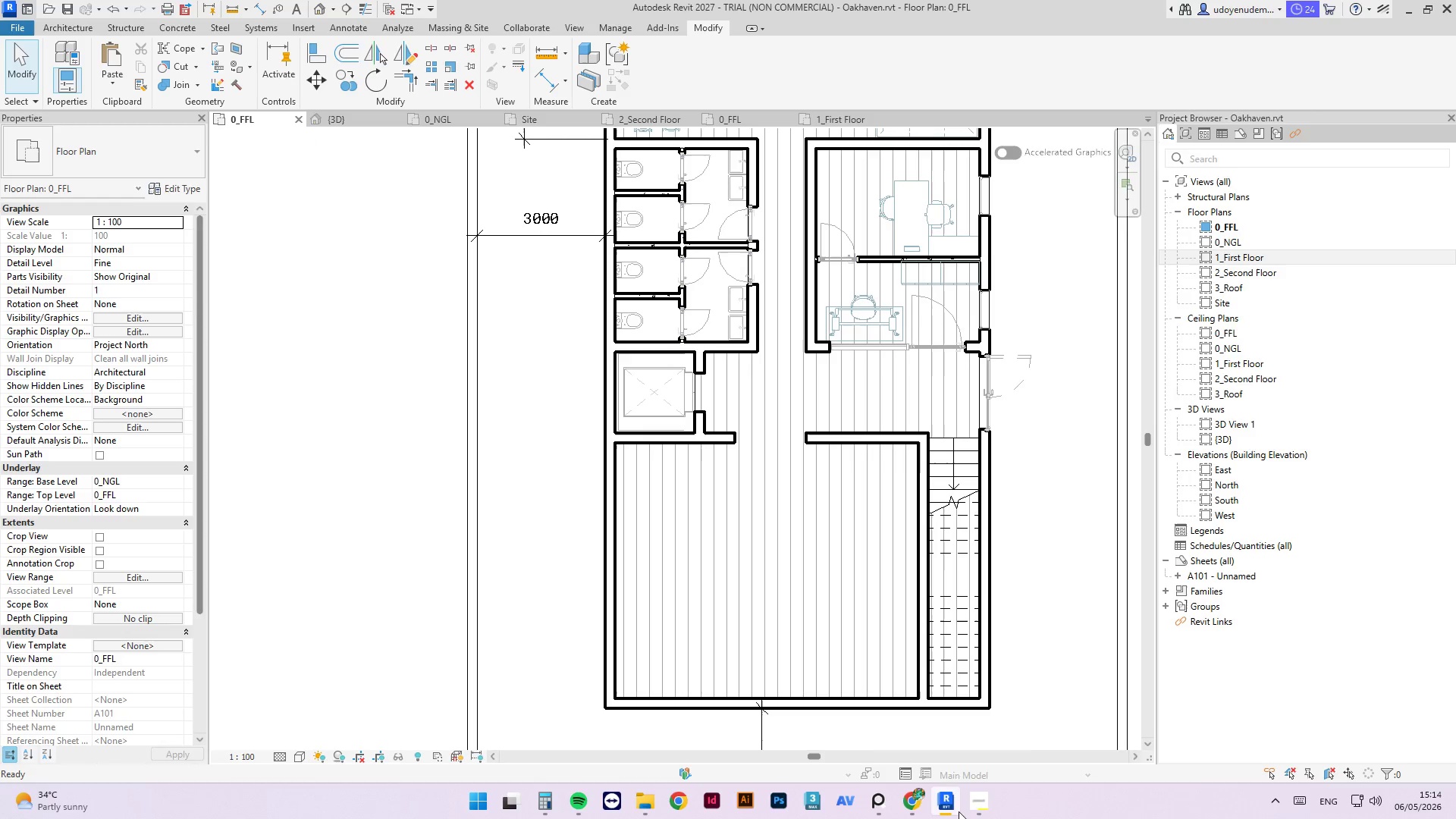 
left_click([986, 807])